 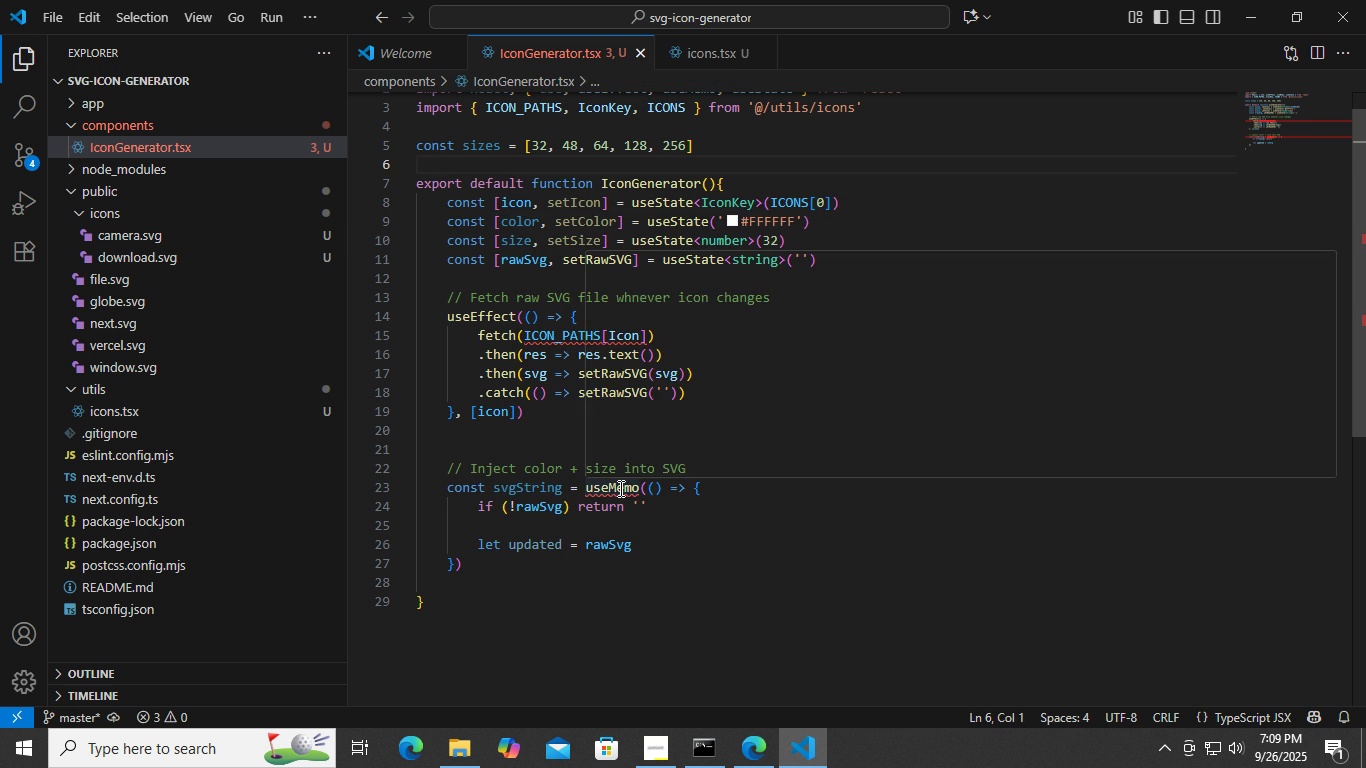 
left_click([630, 518])
 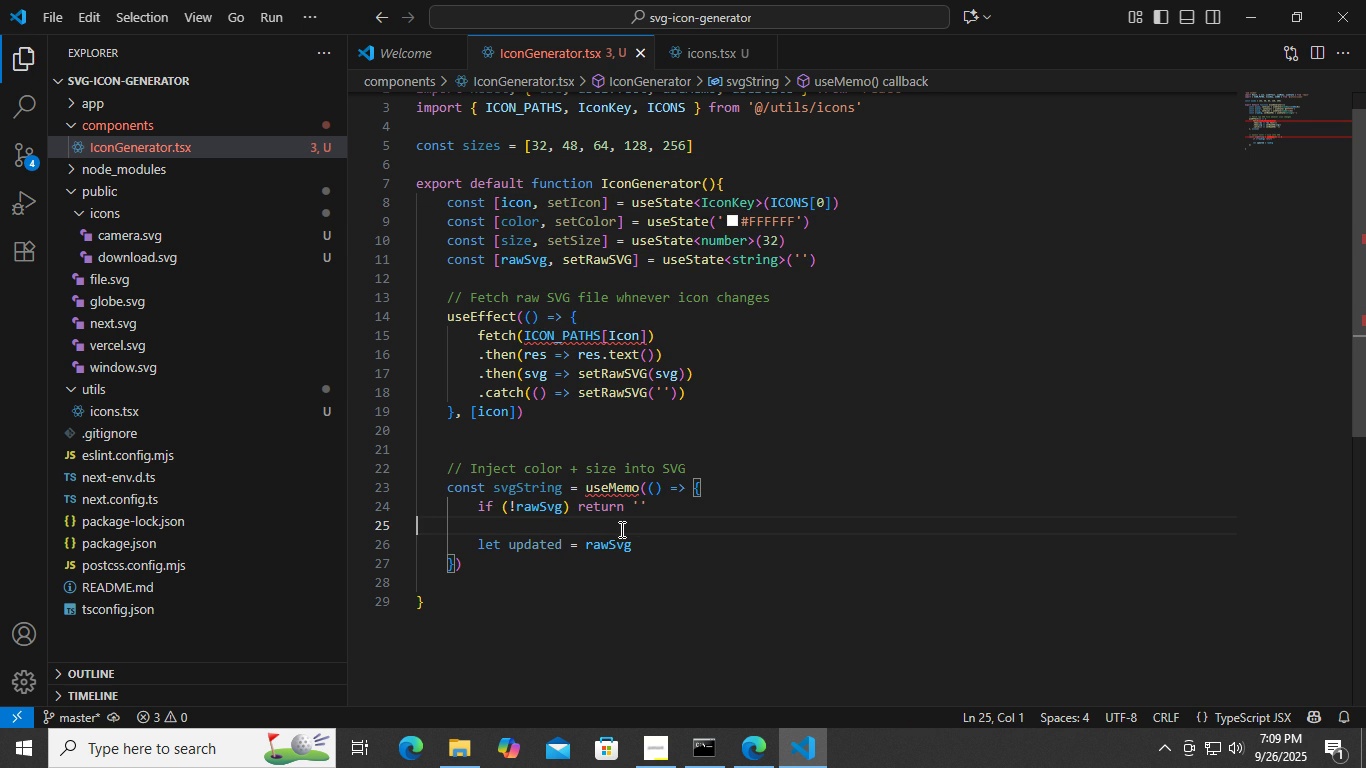 
key(Tab)
 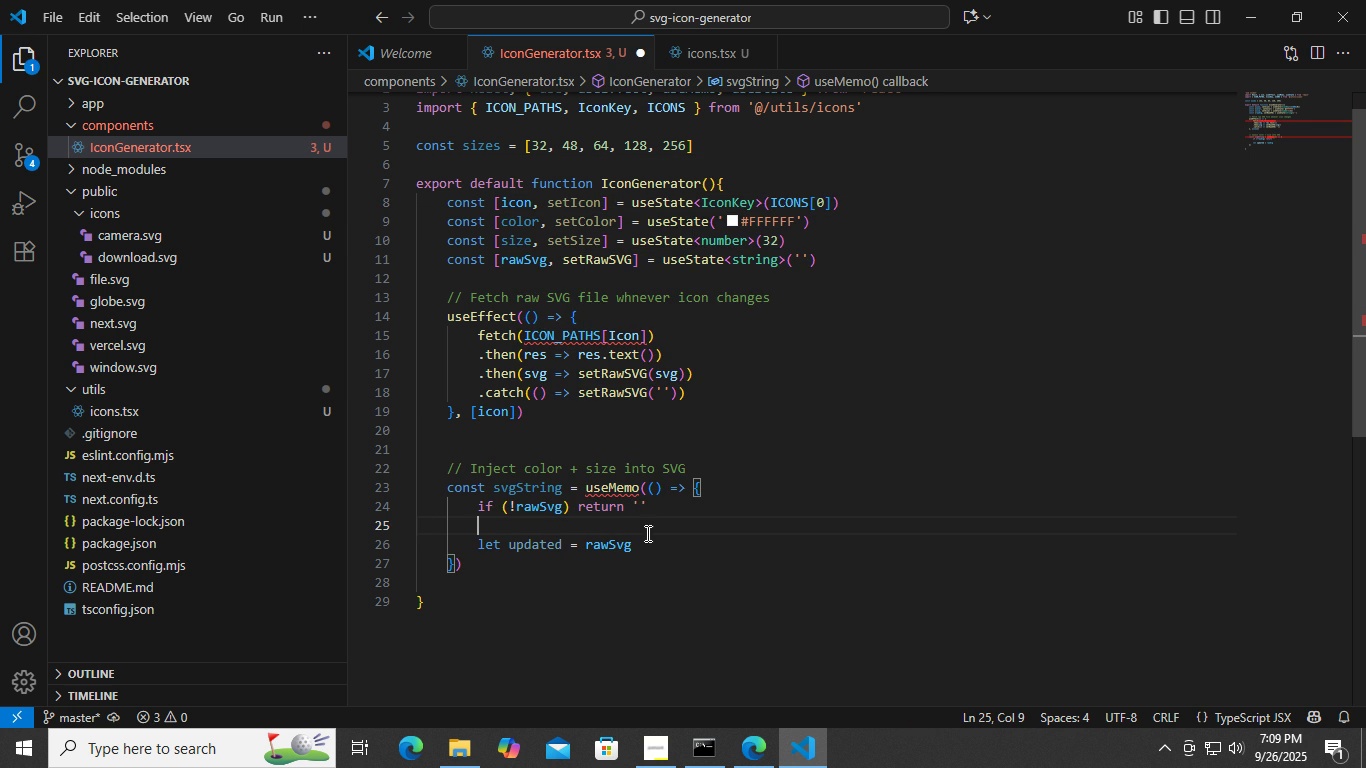 
double_click([651, 562])
 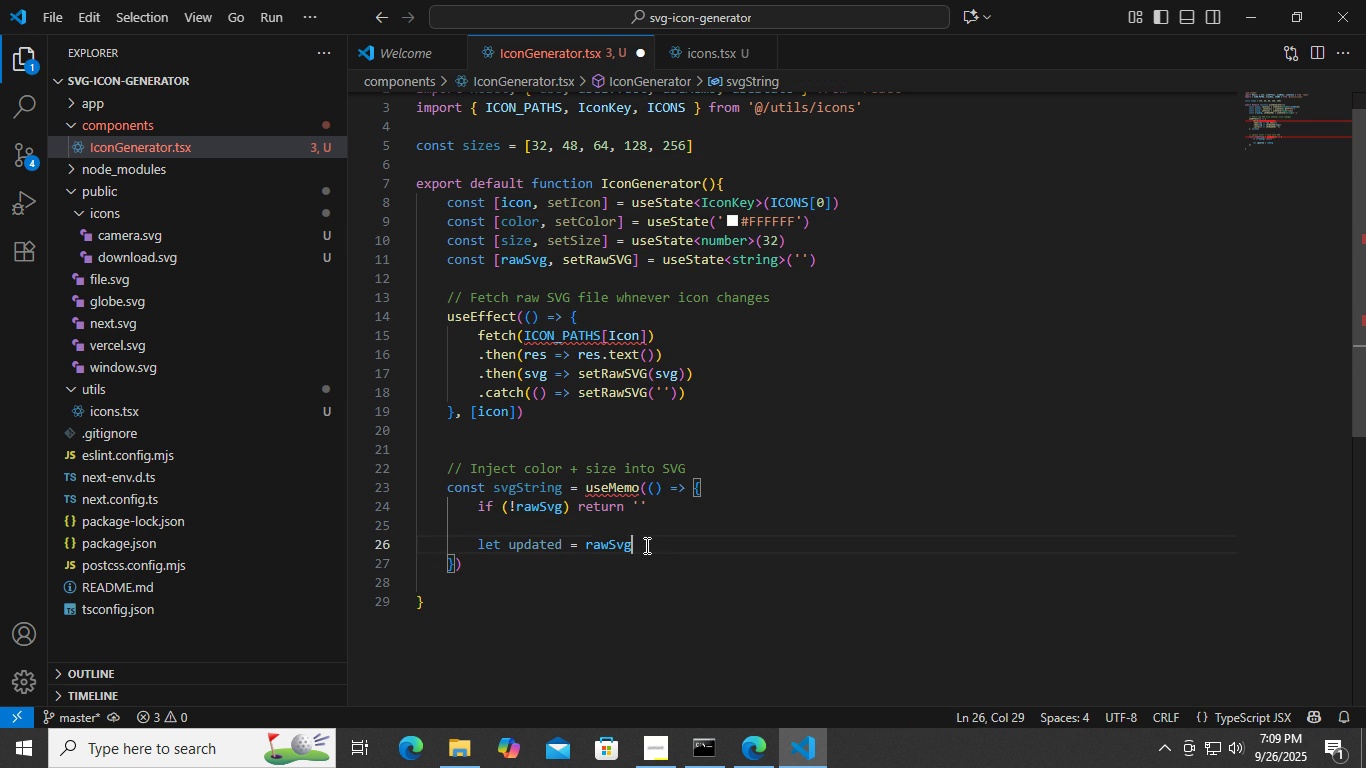 
triple_click([645, 545])
 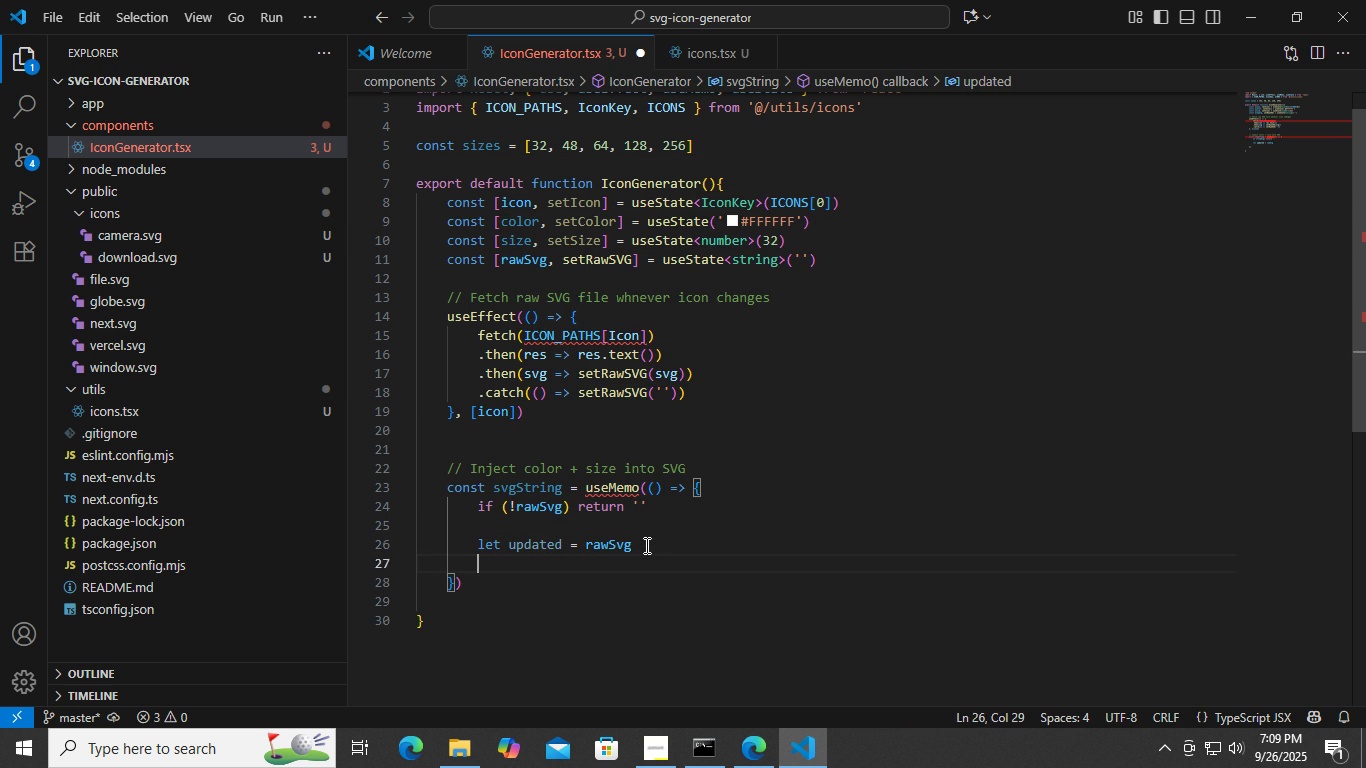 
key(Enter)
 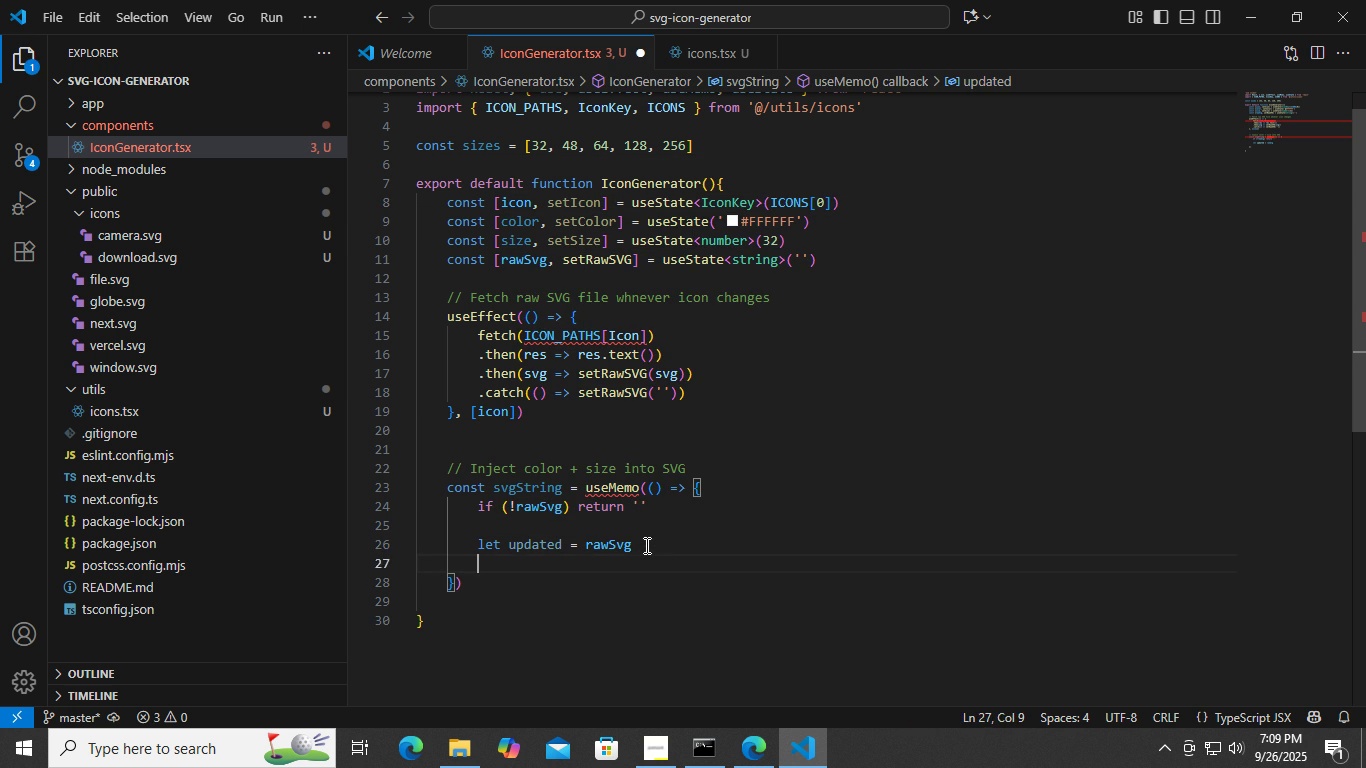 
key(Enter)
 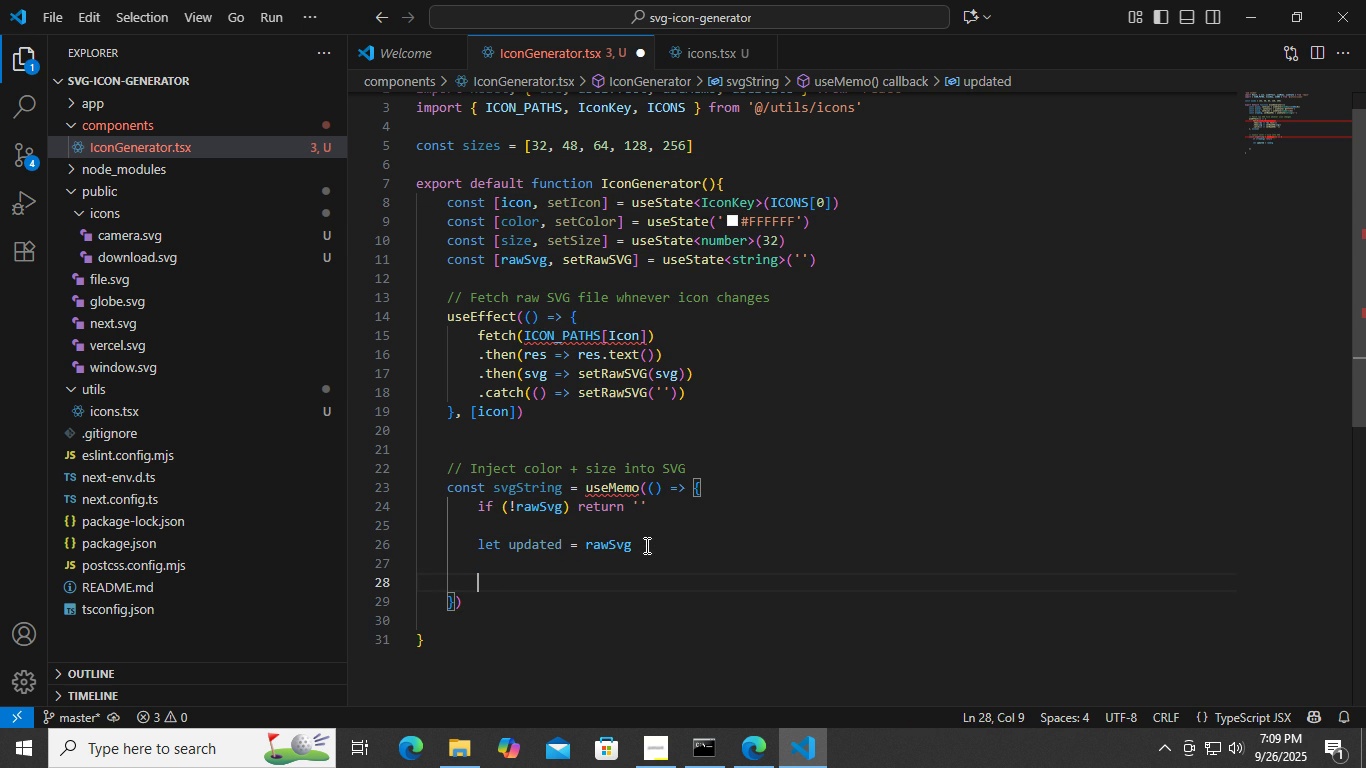 
type(//set width and )
key(Backspace)
key(Backspace)
key(Backspace)
key(Backspace)
key(Backspace)
type(/height)
 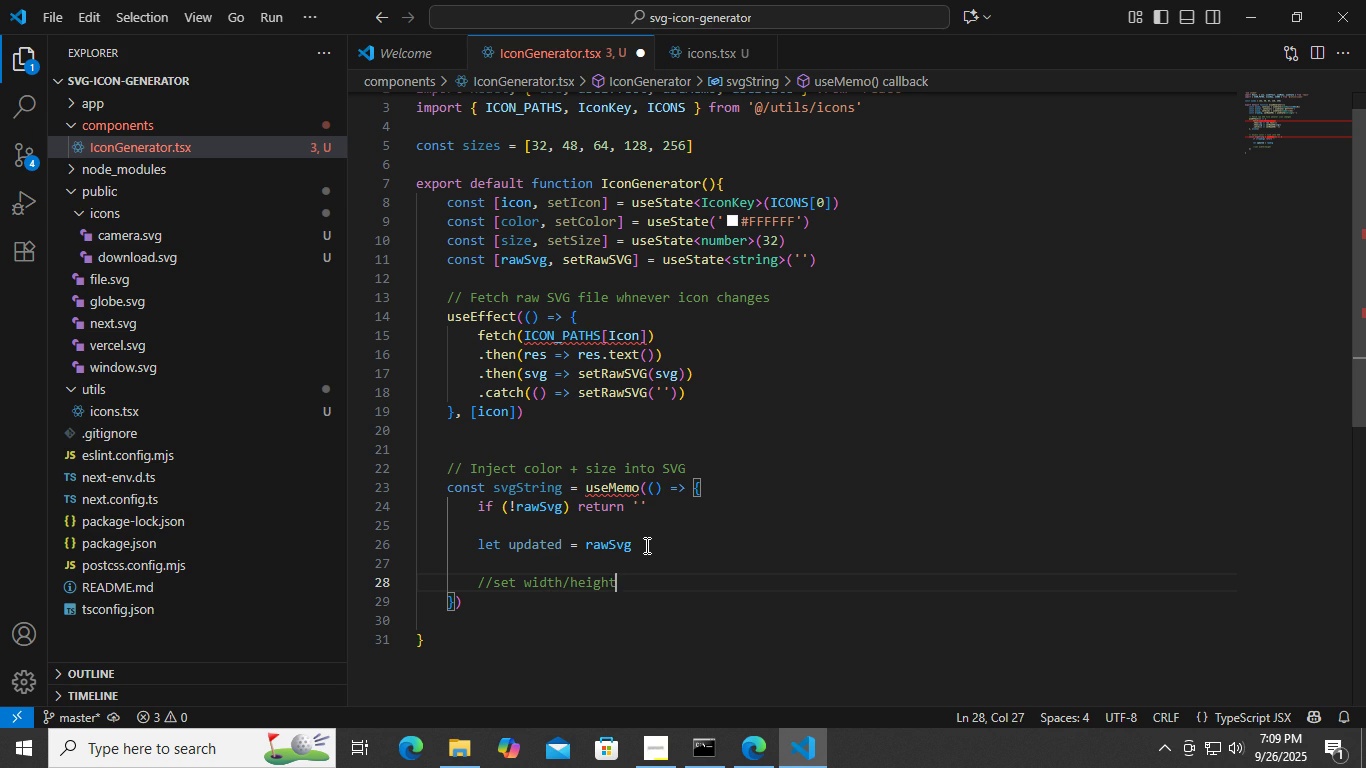 
key(Enter)
 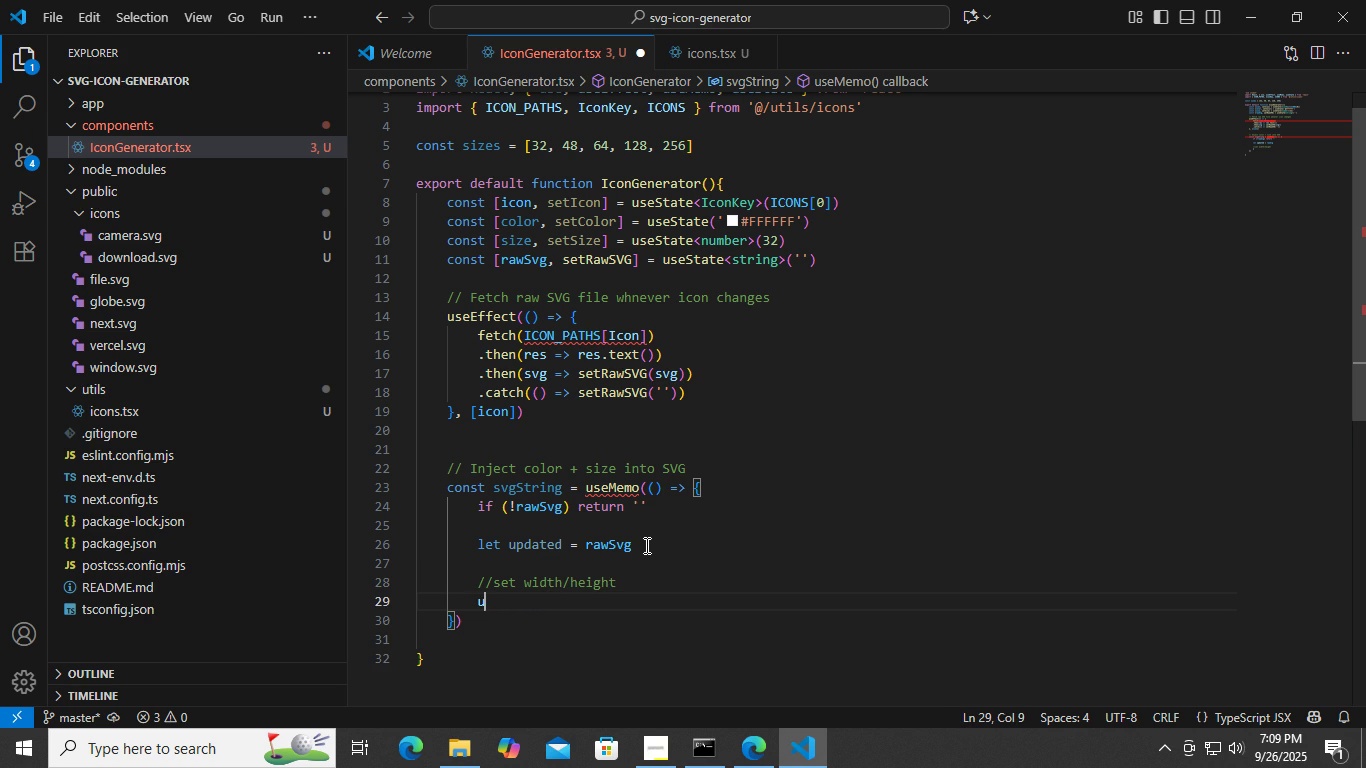 
type(updated = upda)
 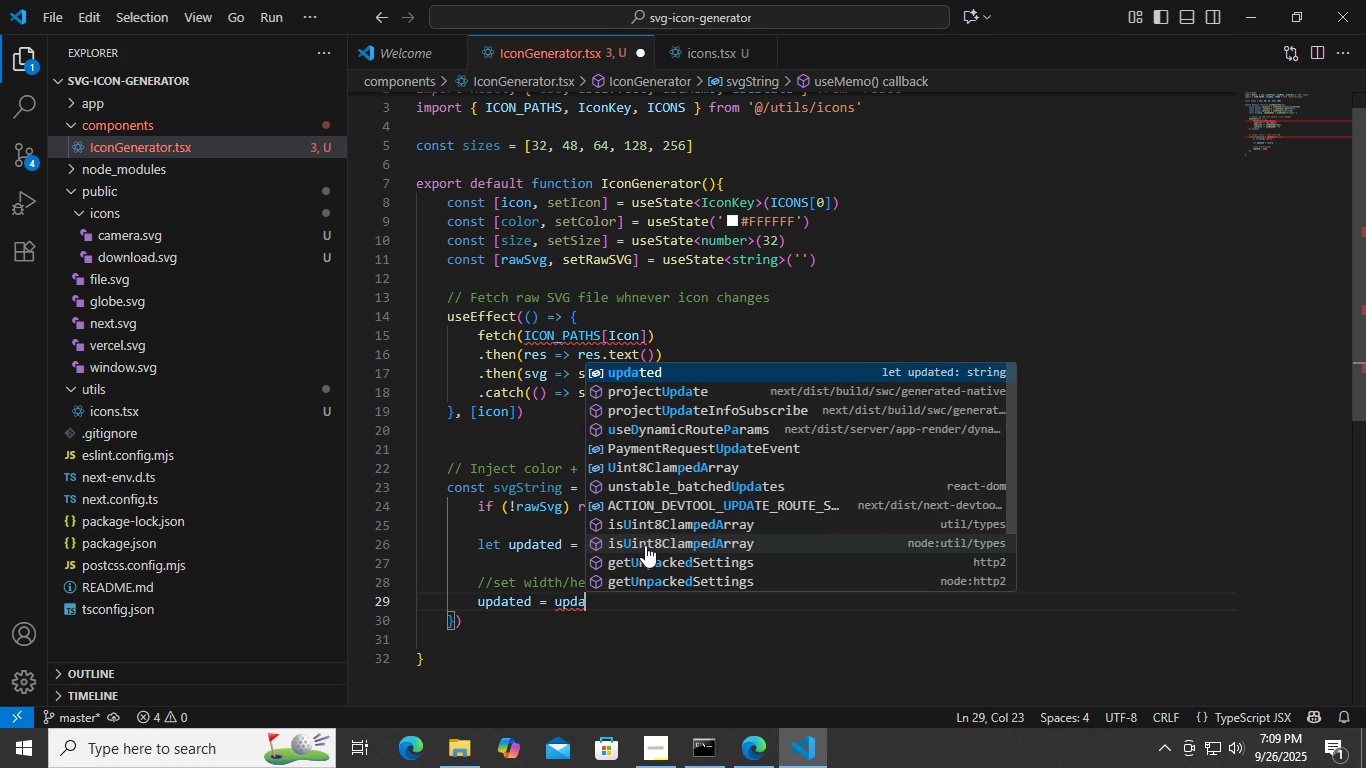 
key(Enter)
 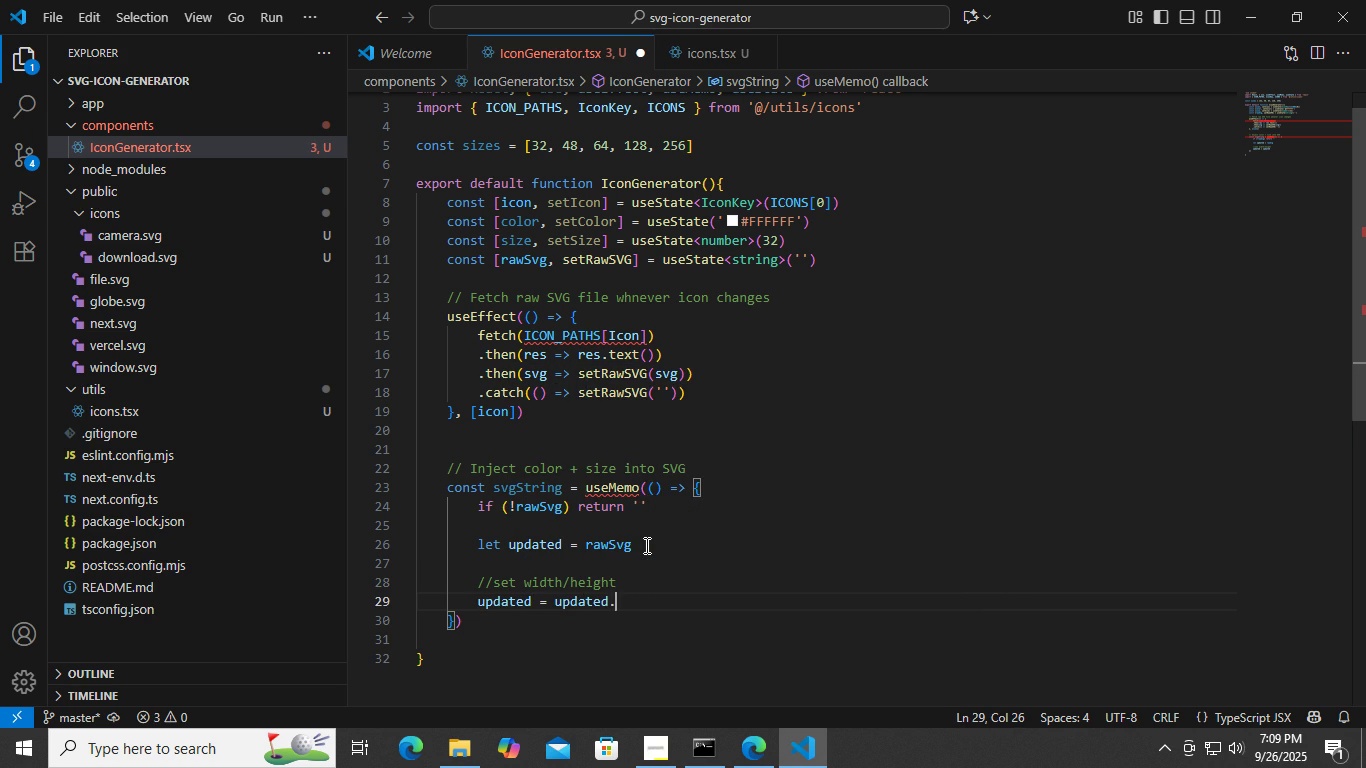 
type(.rela)
 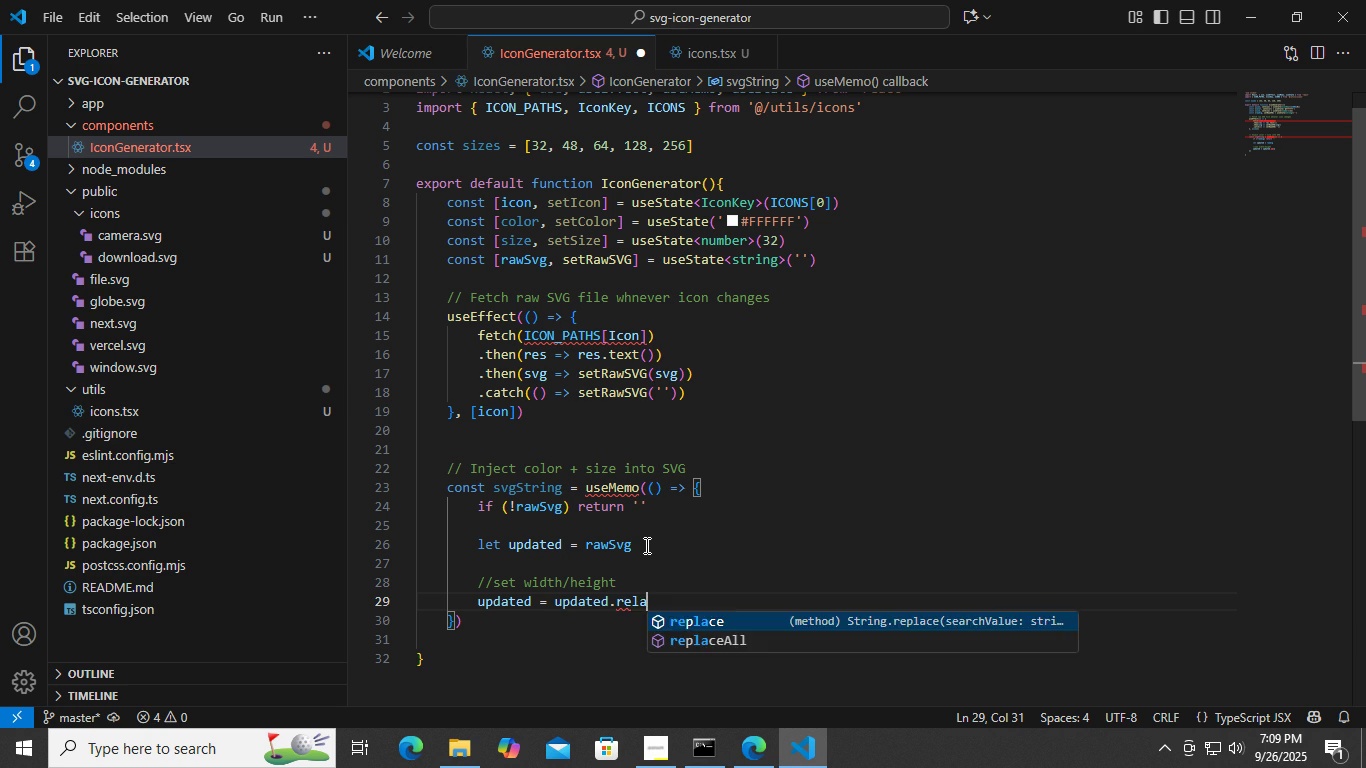 
key(Enter)